 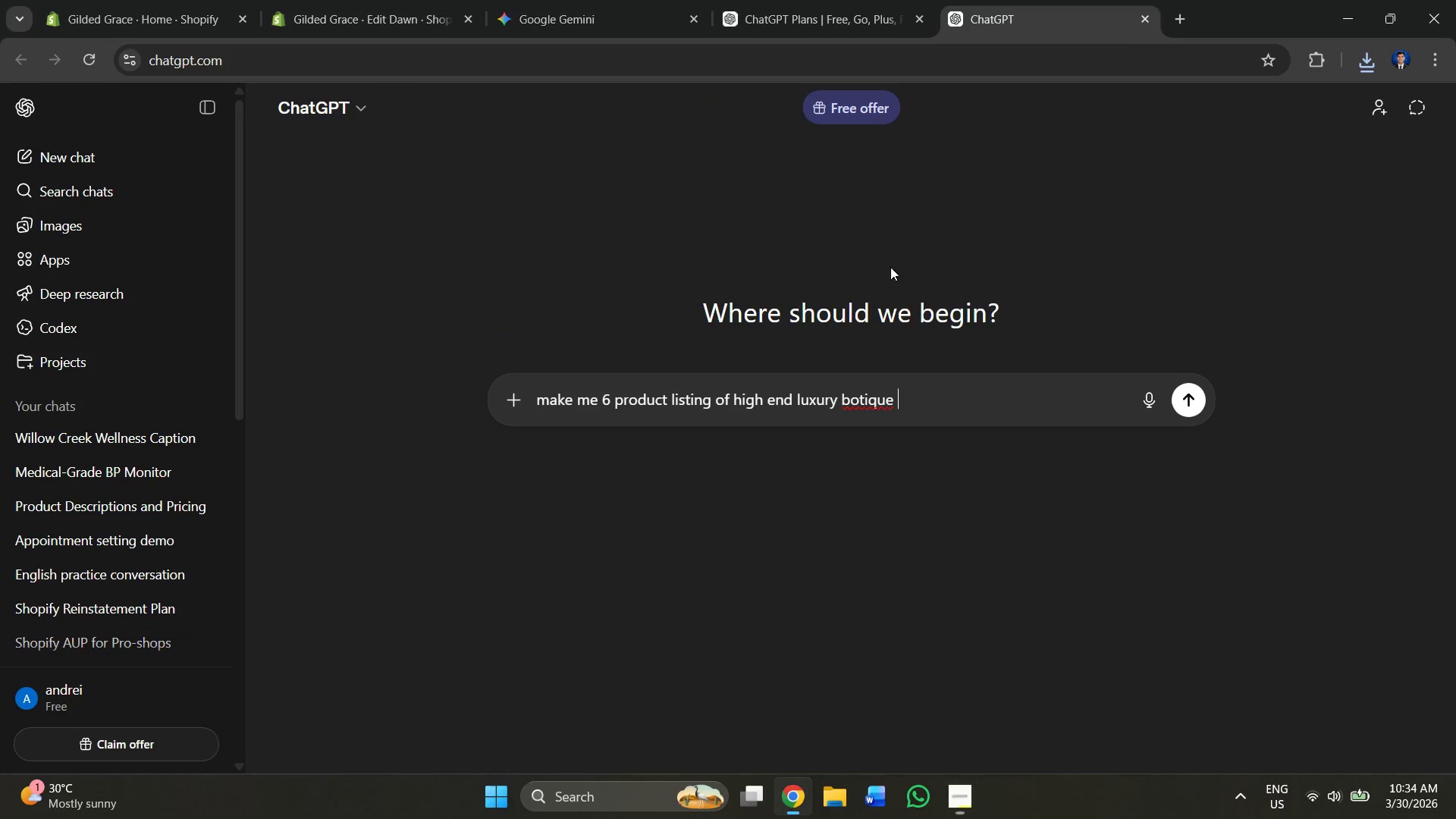 
key(Control+V)
 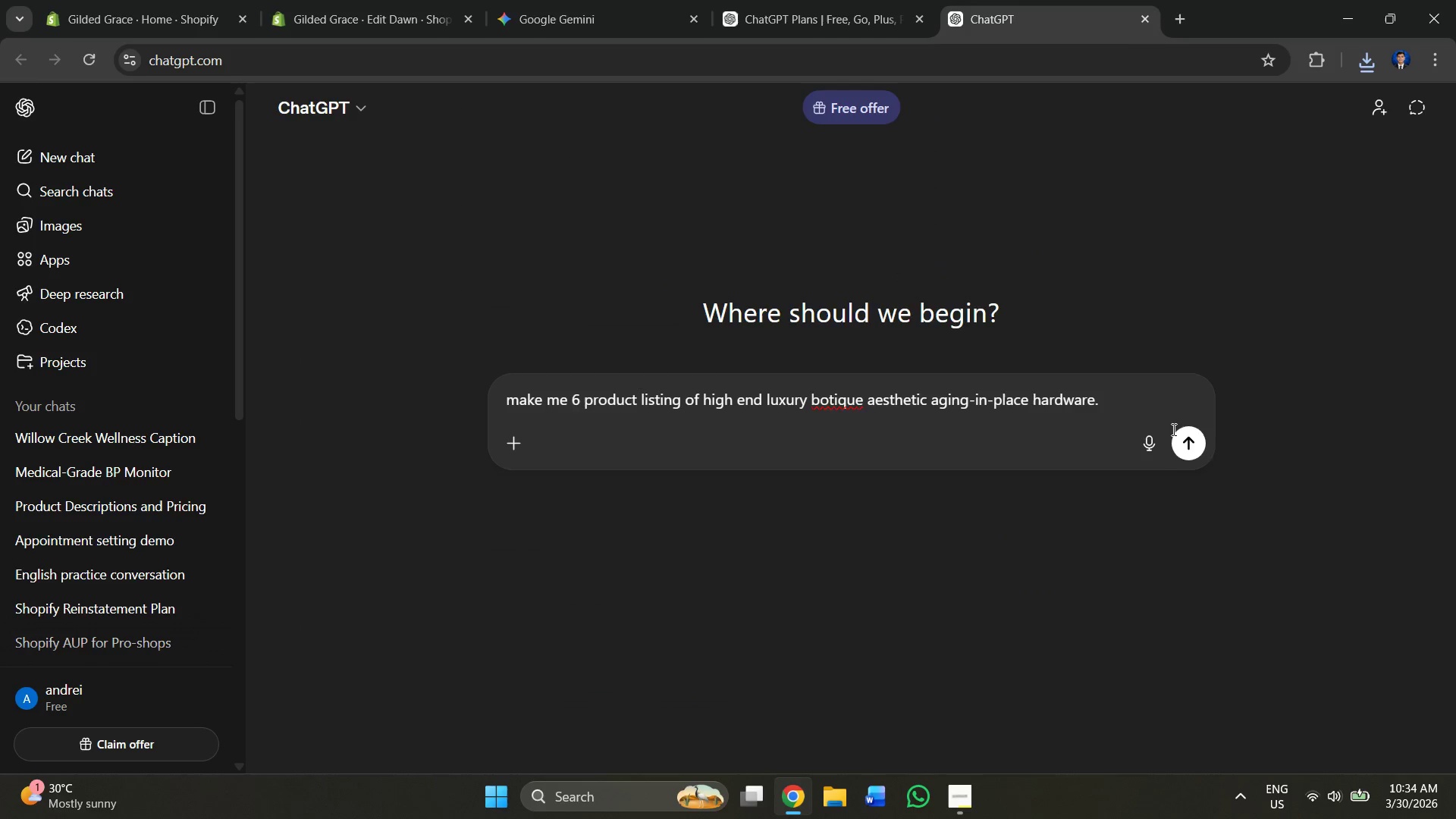 
left_click([1186, 447])
 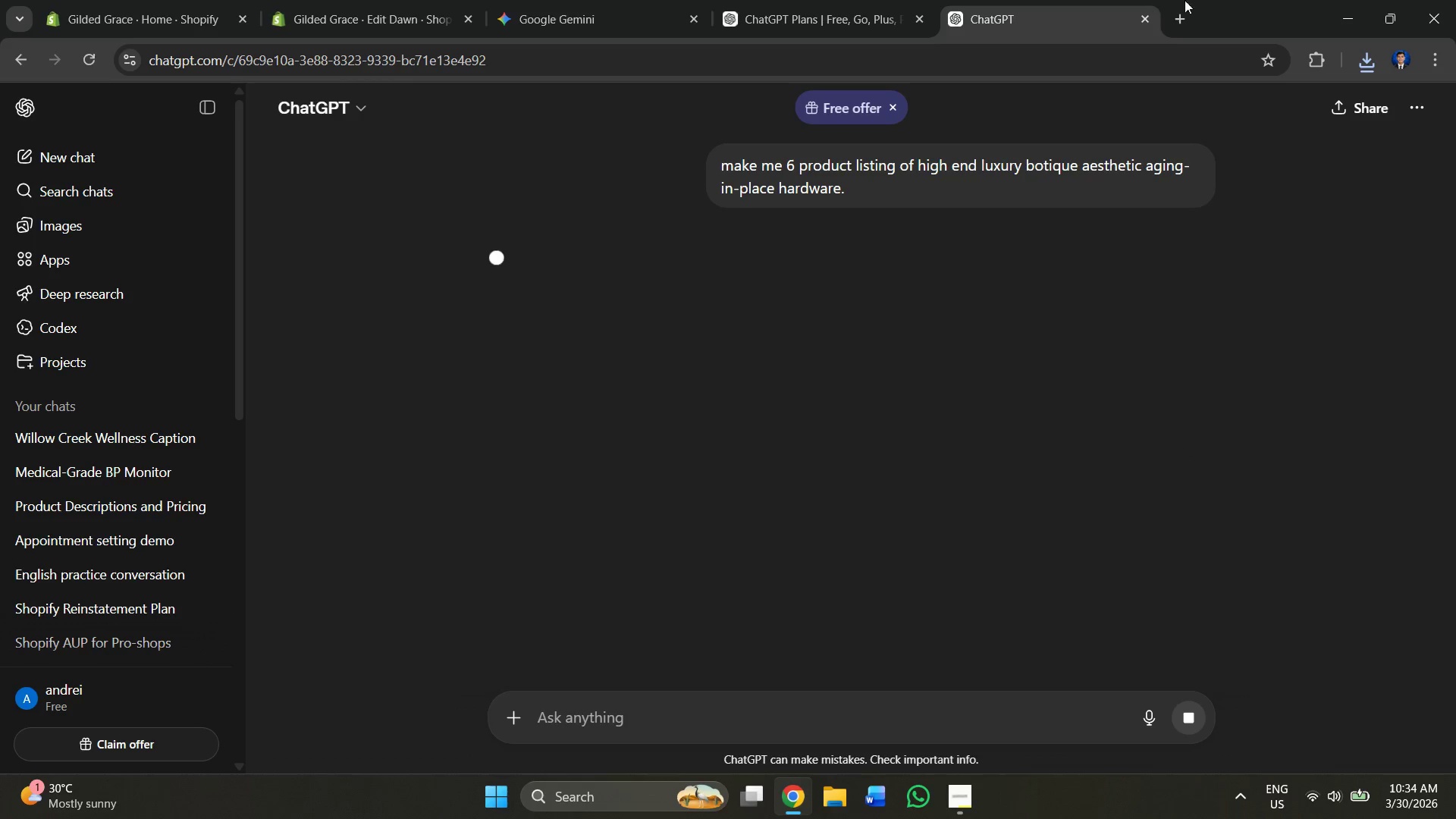 
wait(12.7)
 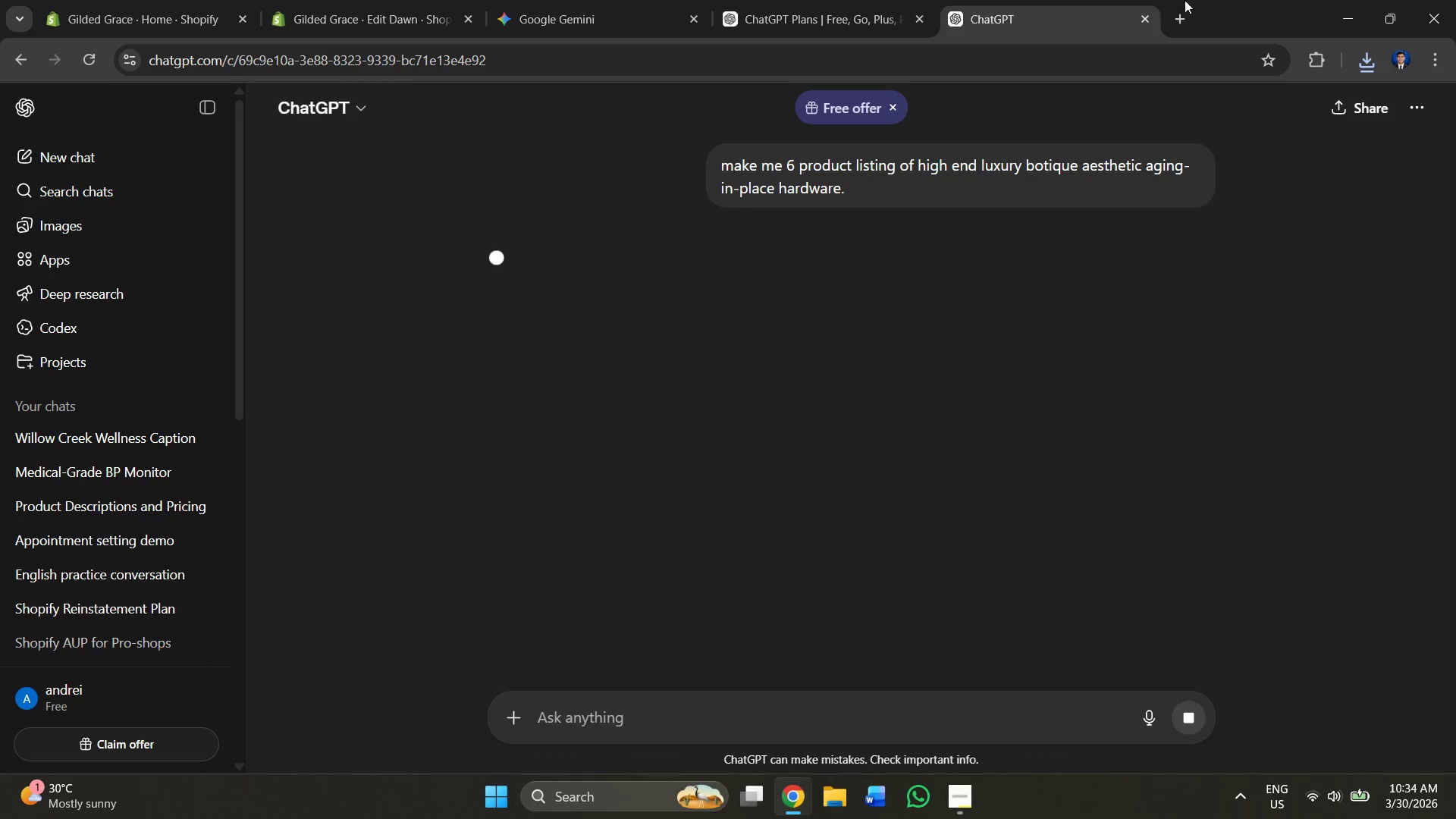 
scroll: coordinate [823, 360], scroll_direction: down, amount: 4.0
 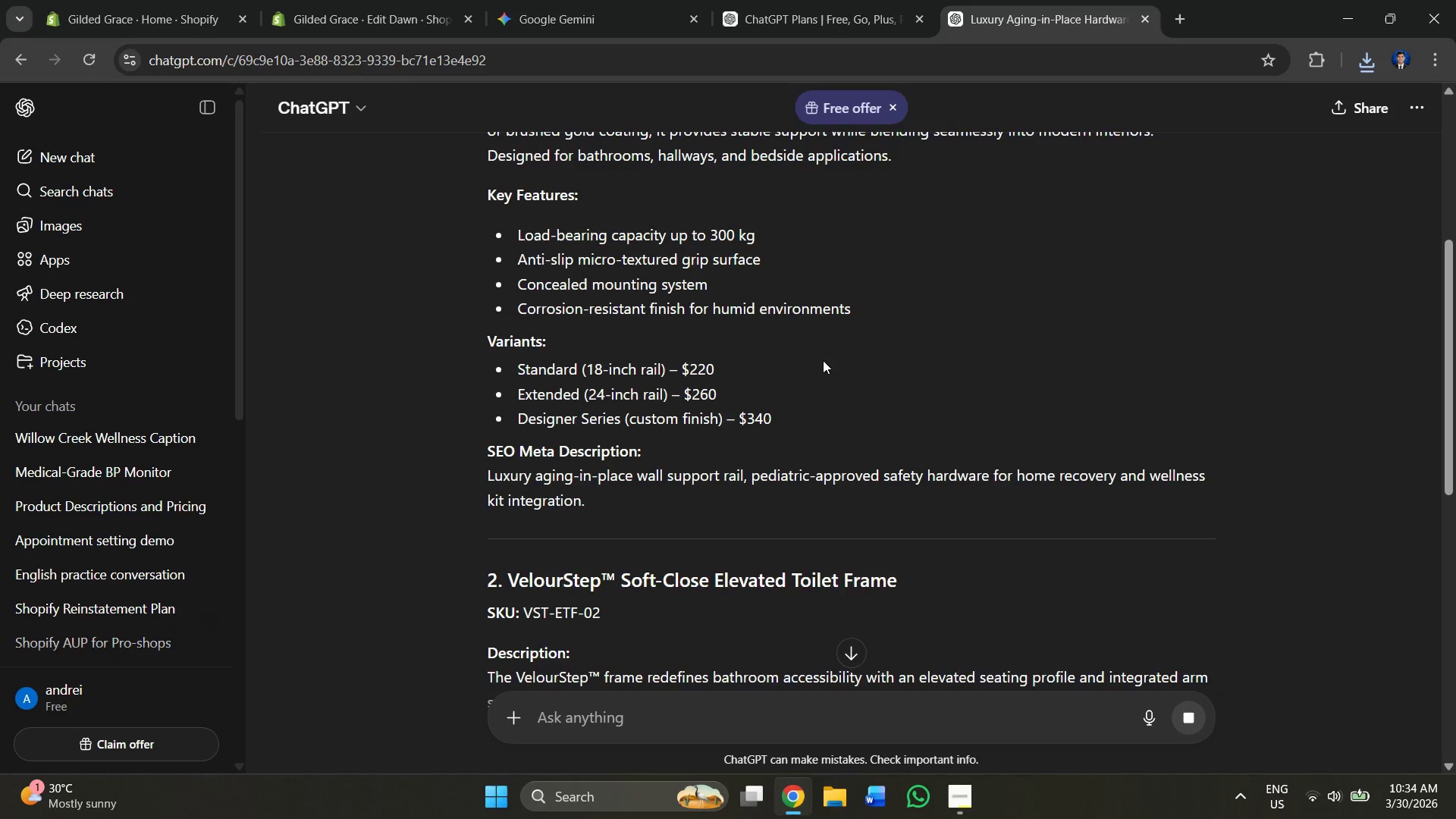 
scroll: coordinate [823, 360], scroll_direction: up, amount: 3.0
 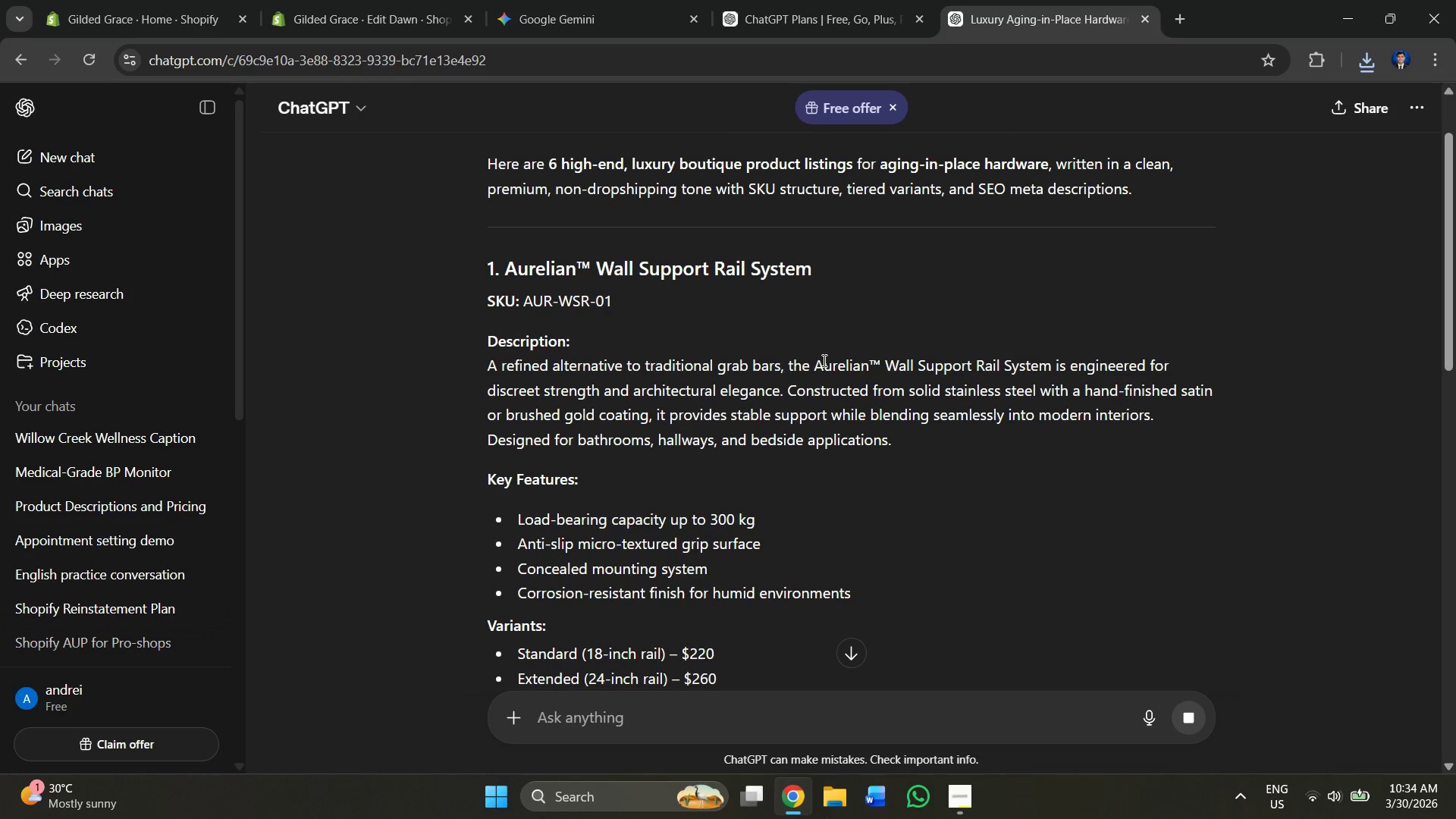 
scroll: coordinate [752, 326], scroll_direction: down, amount: 15.0
 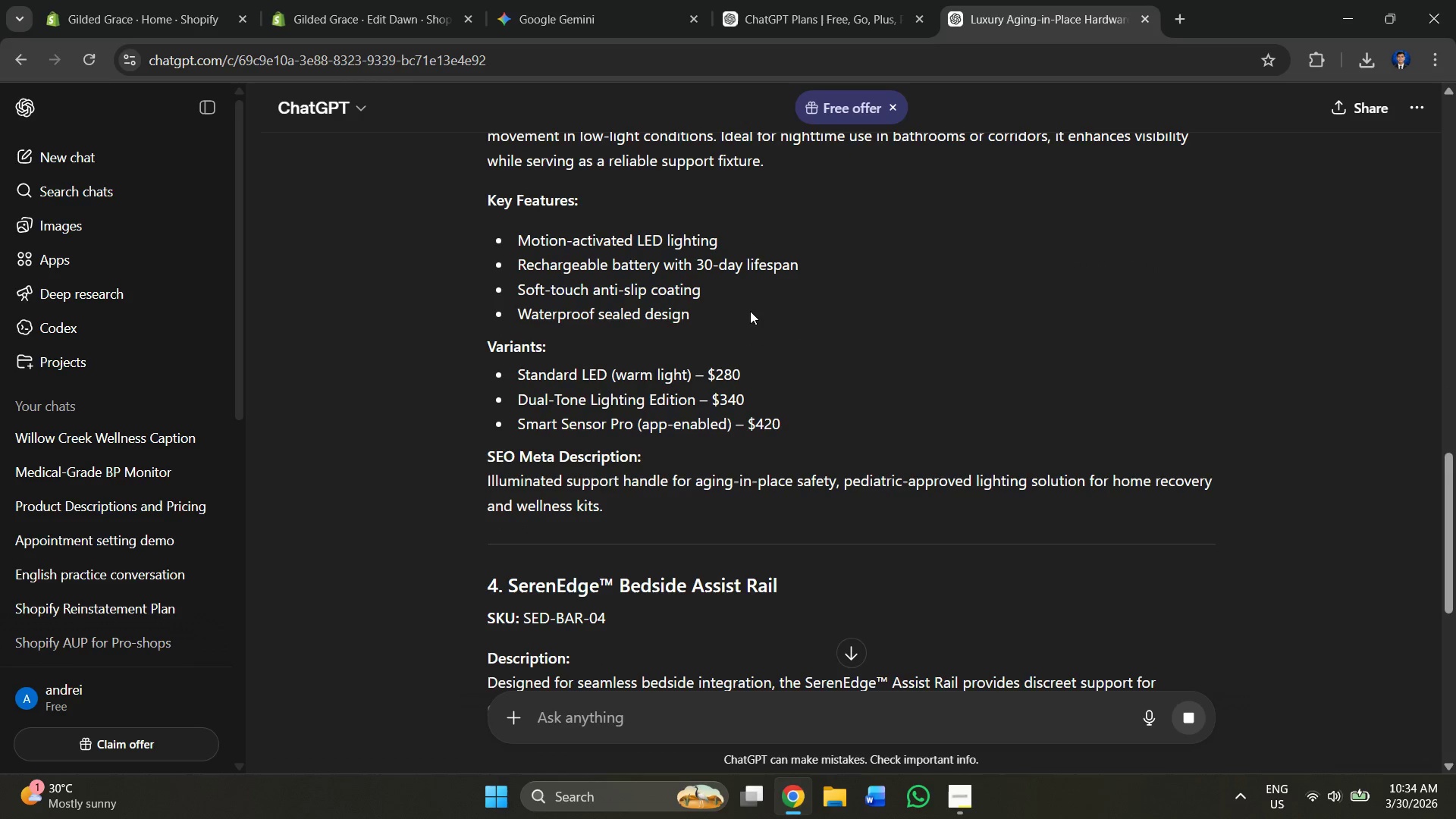 
scroll: coordinate [750, 311], scroll_direction: down, amount: 5.0
 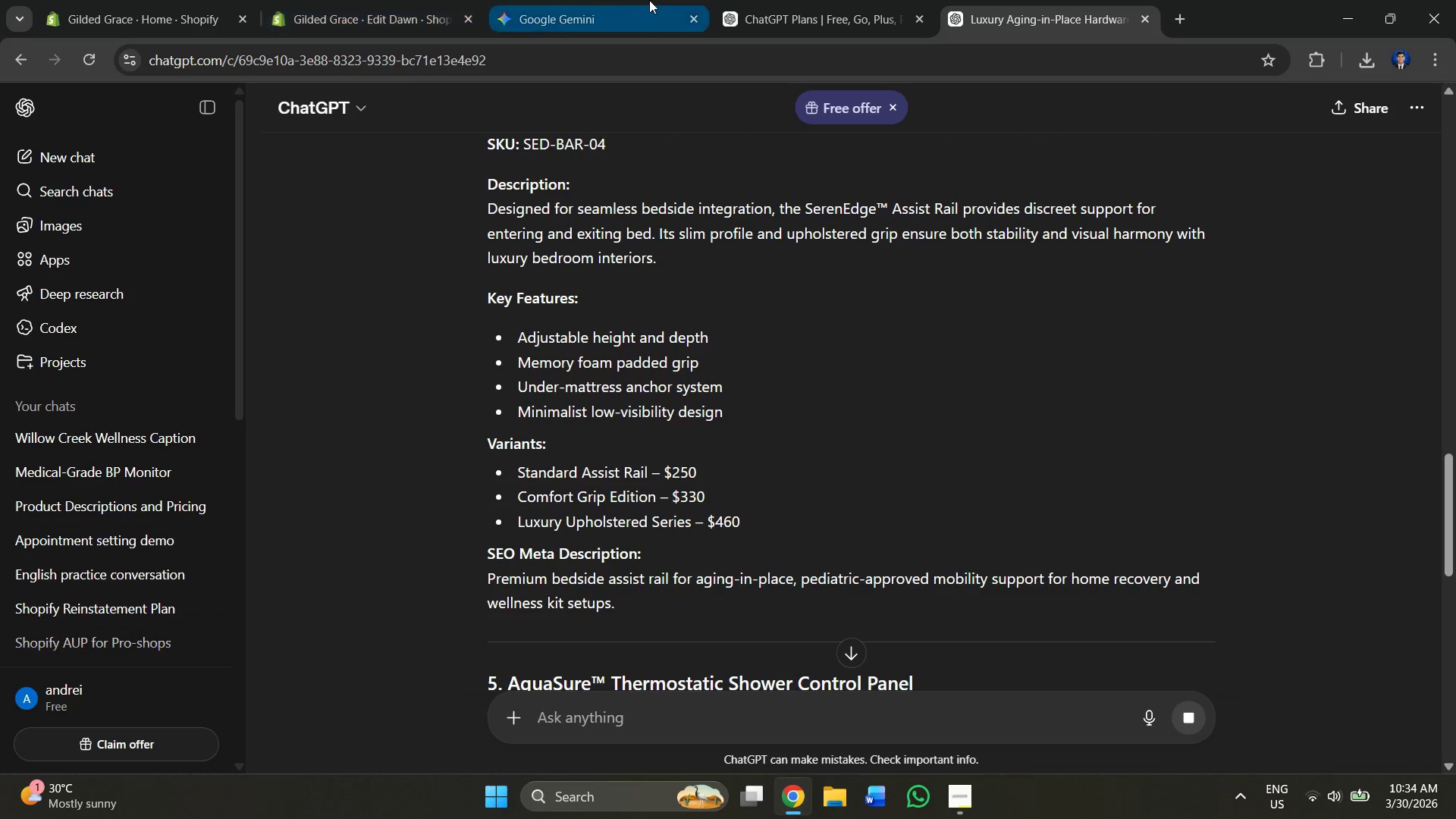 
left_click([858, 5])
 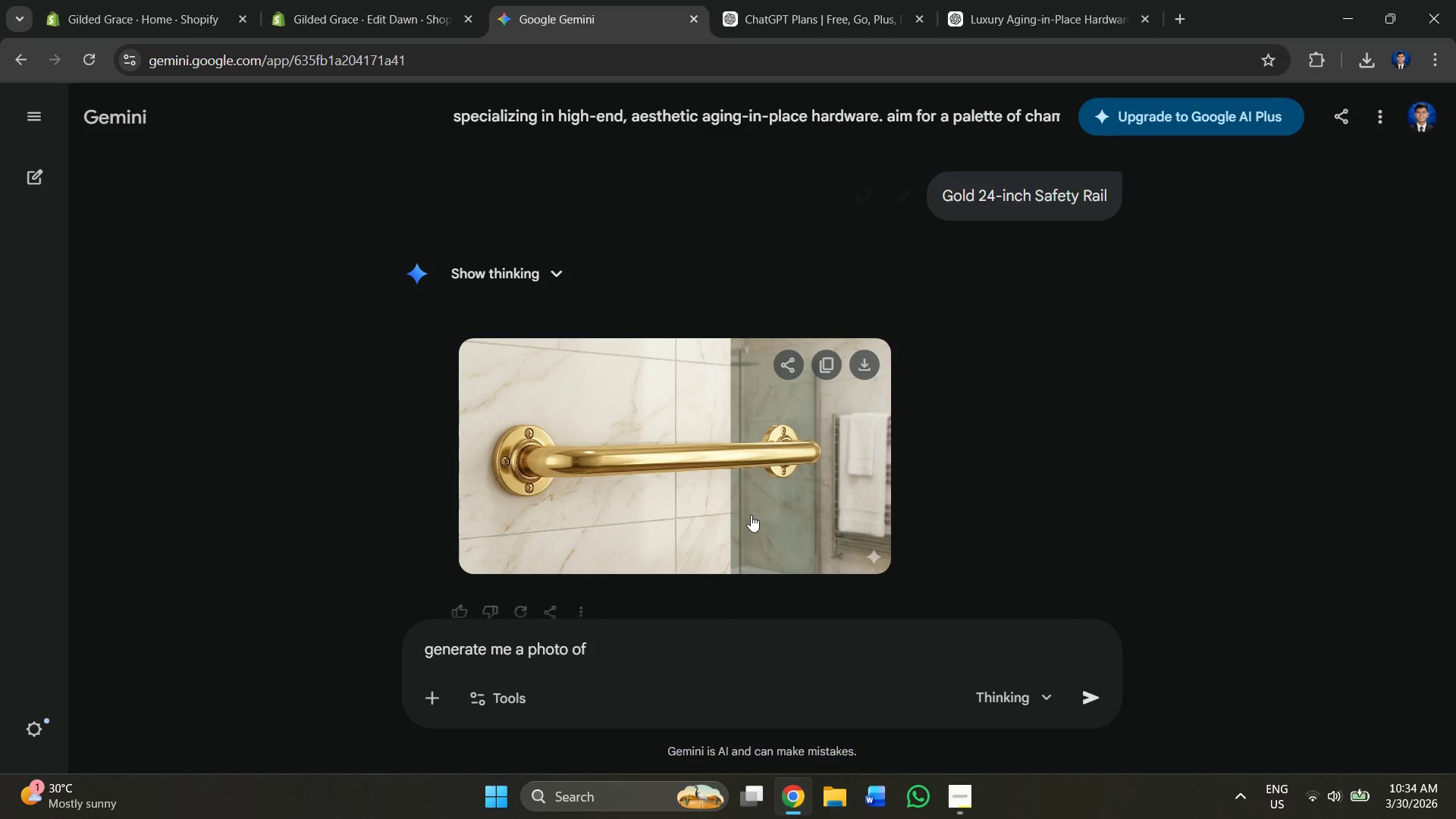 
scroll: coordinate [721, 450], scroll_direction: down, amount: 3.0
 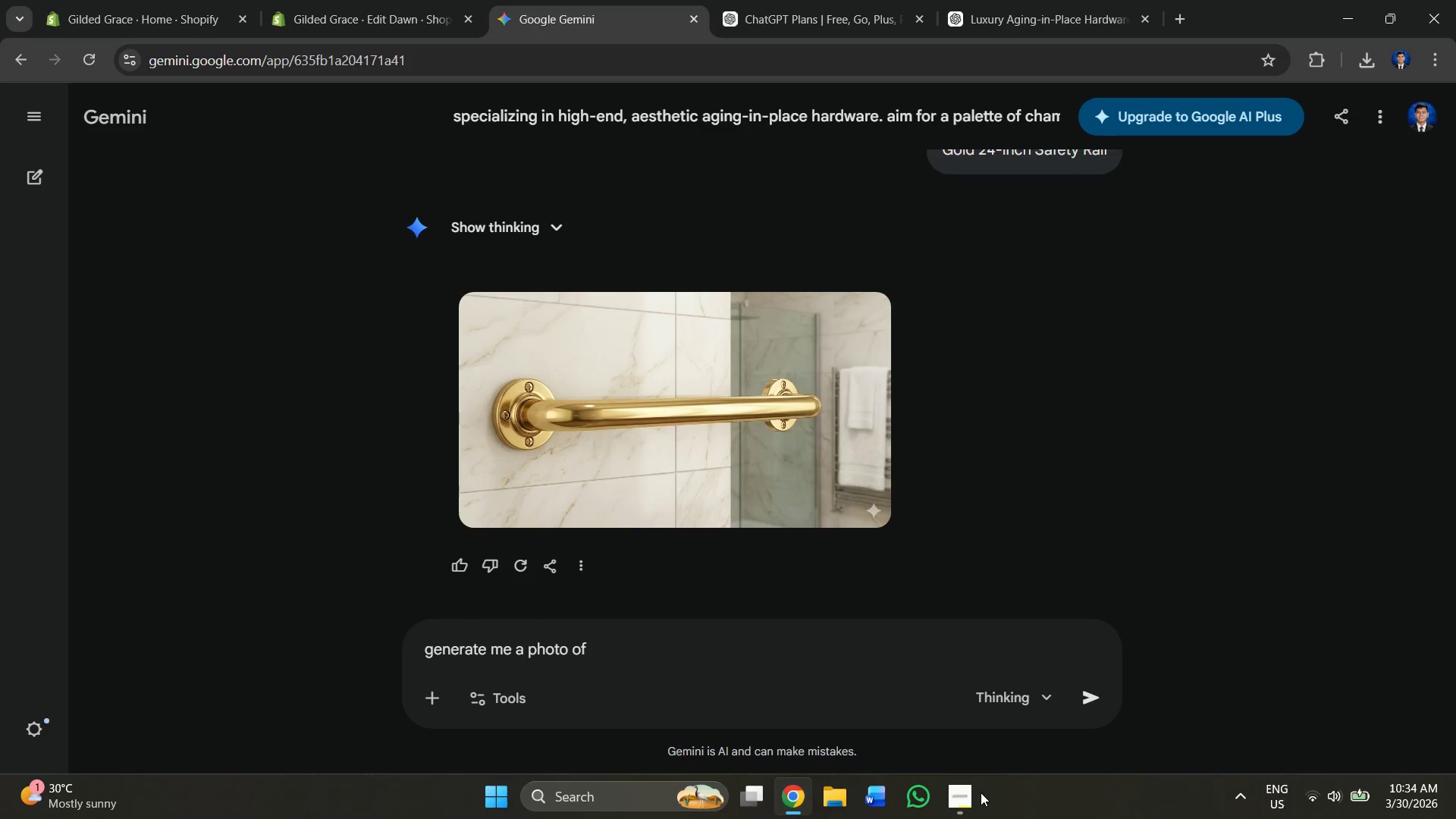 
left_click([956, 799])